 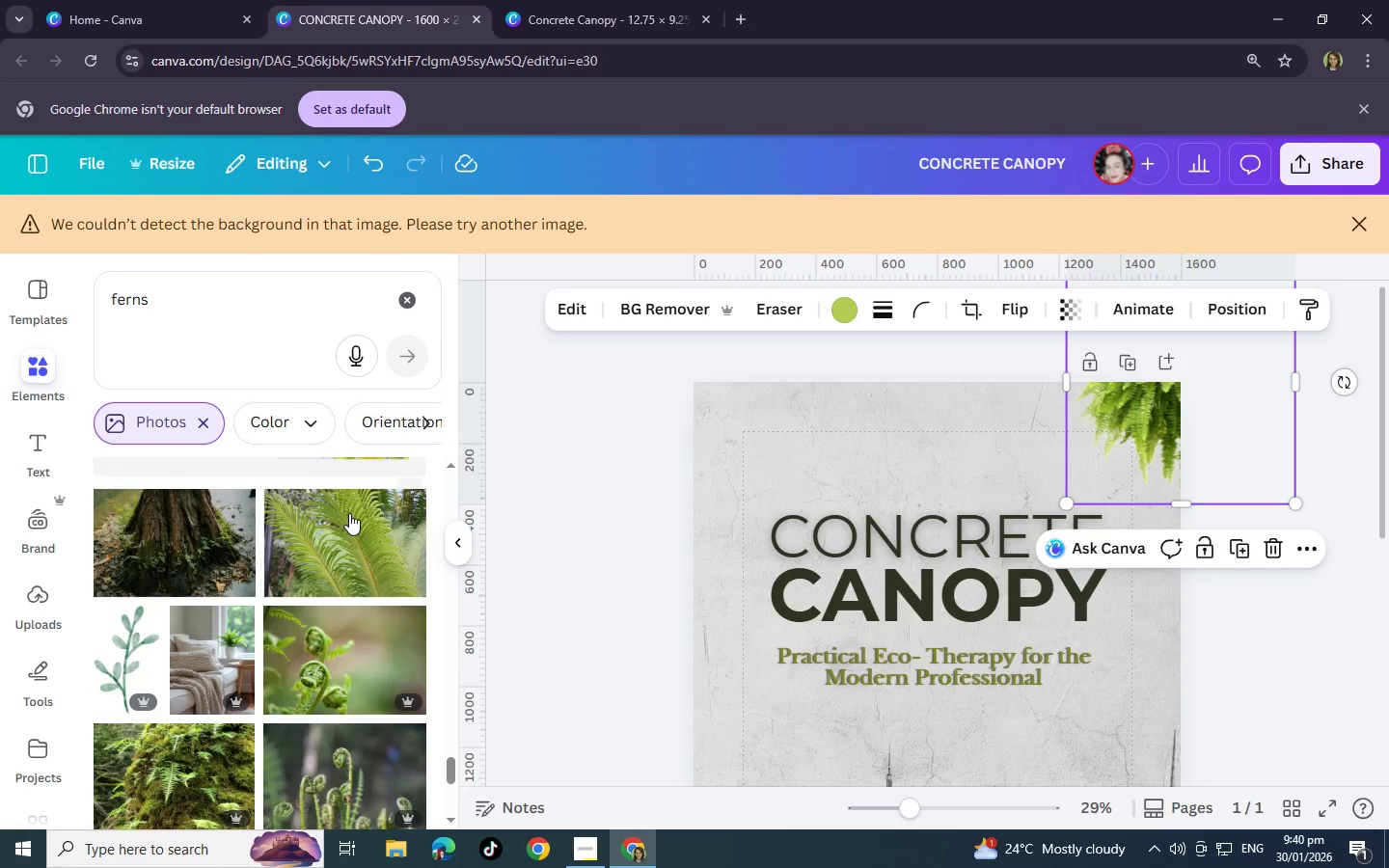 
scroll: coordinate [816, 637], scroll_direction: down, amount: 5.0
 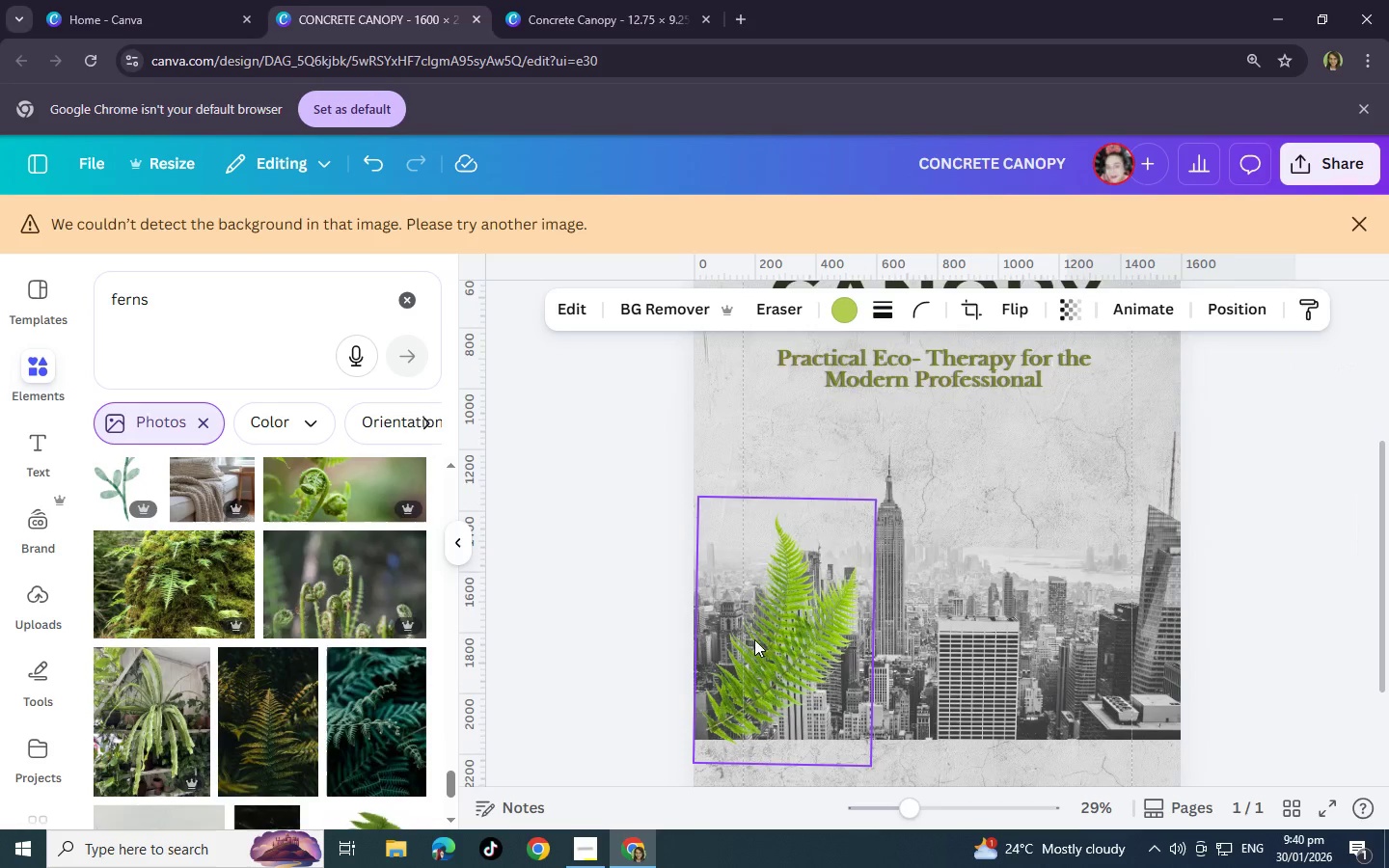 
left_click_drag(start_coordinate=[754, 639], to_coordinate=[719, 655])
 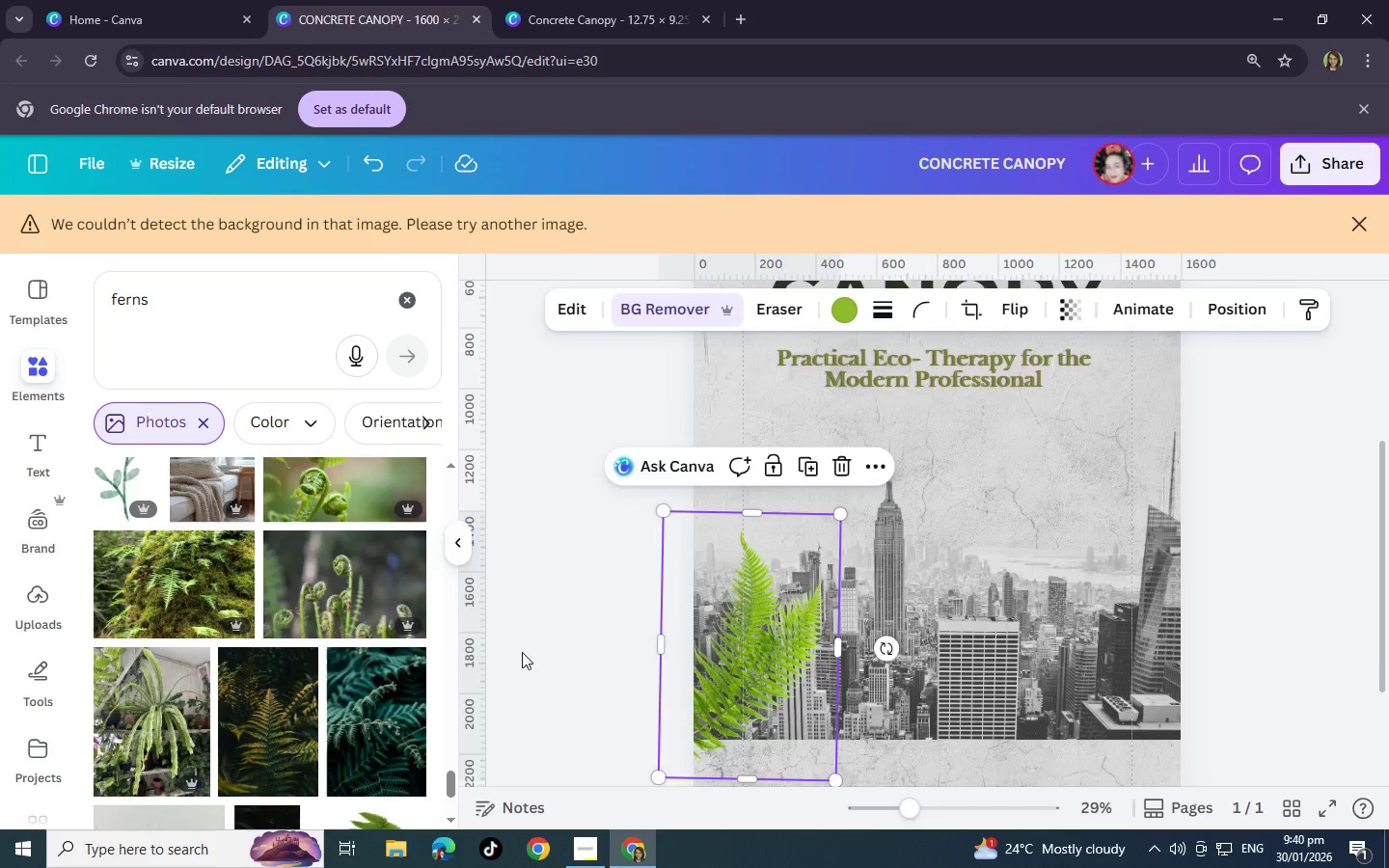 
scroll: coordinate [522, 652], scroll_direction: up, amount: 1.0
 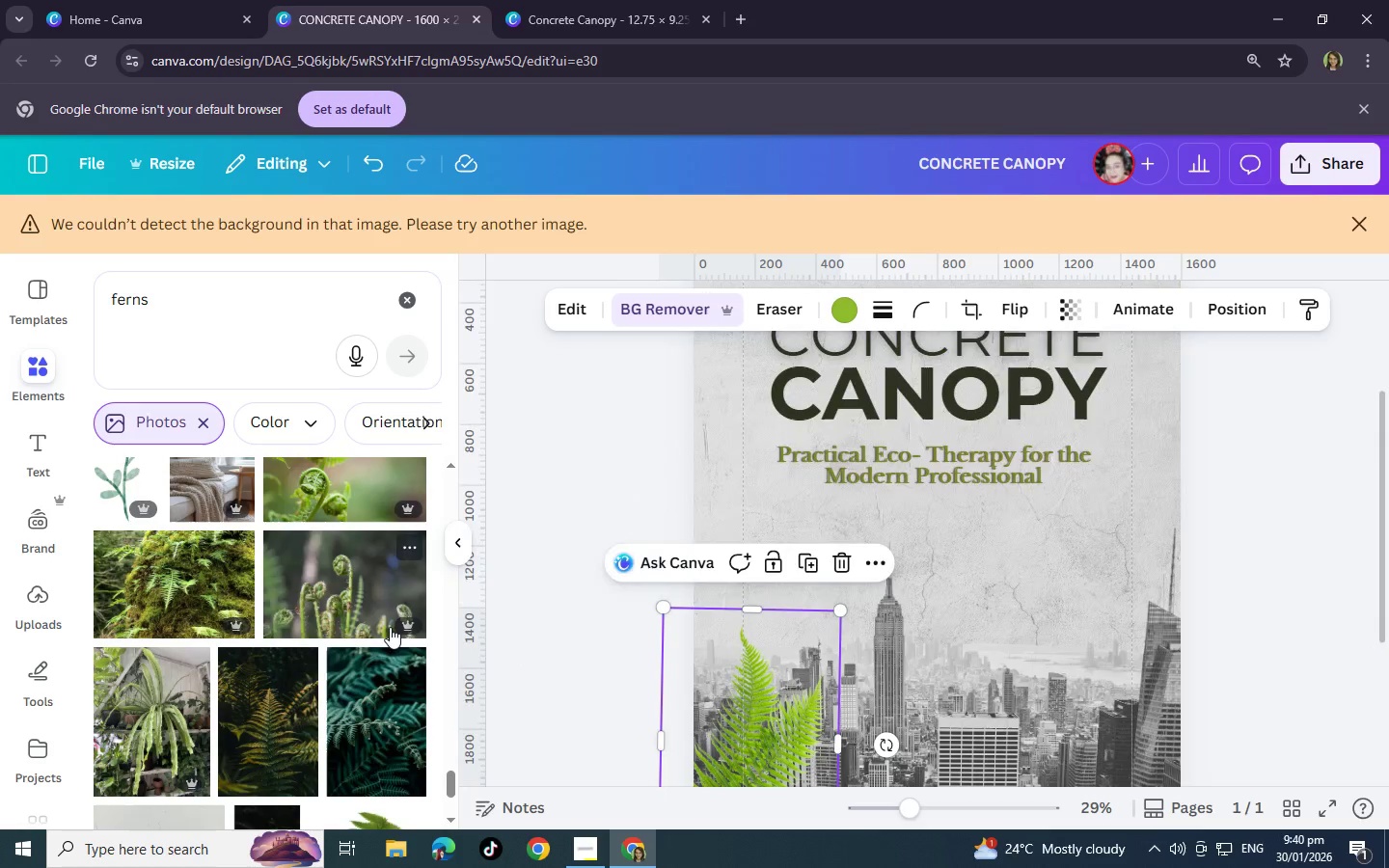 
scroll: coordinate [268, 600], scroll_direction: down, amount: 10.0
 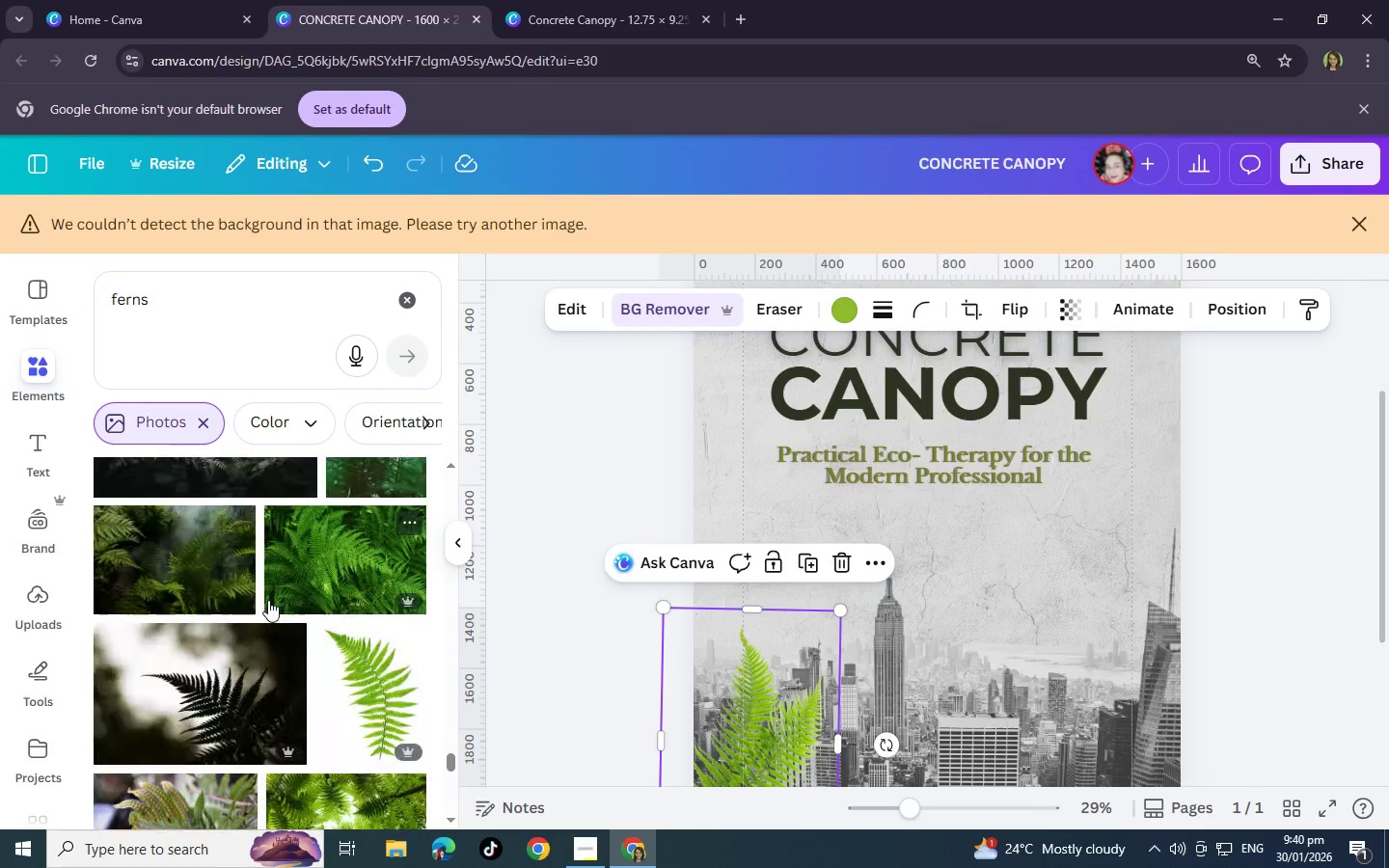 
key(Alt+Tab)